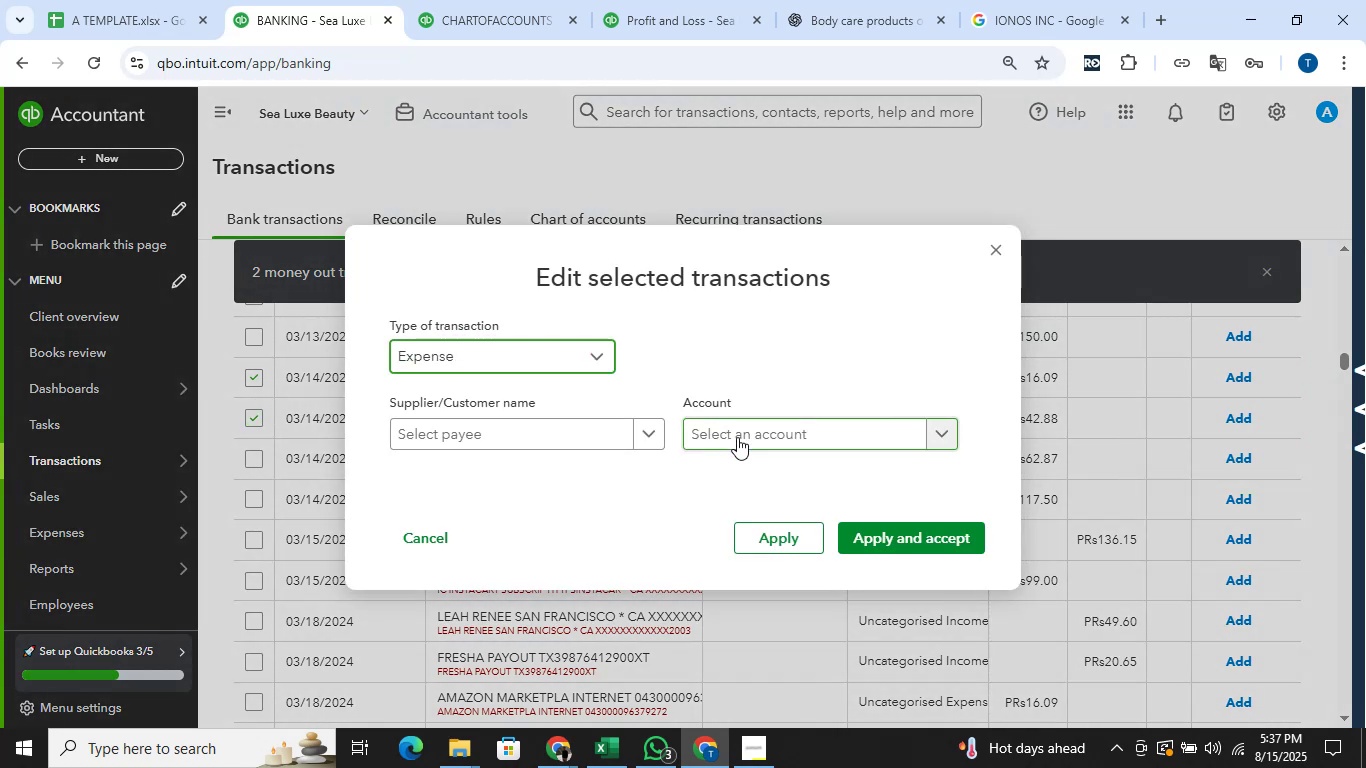 
left_click([744, 442])
 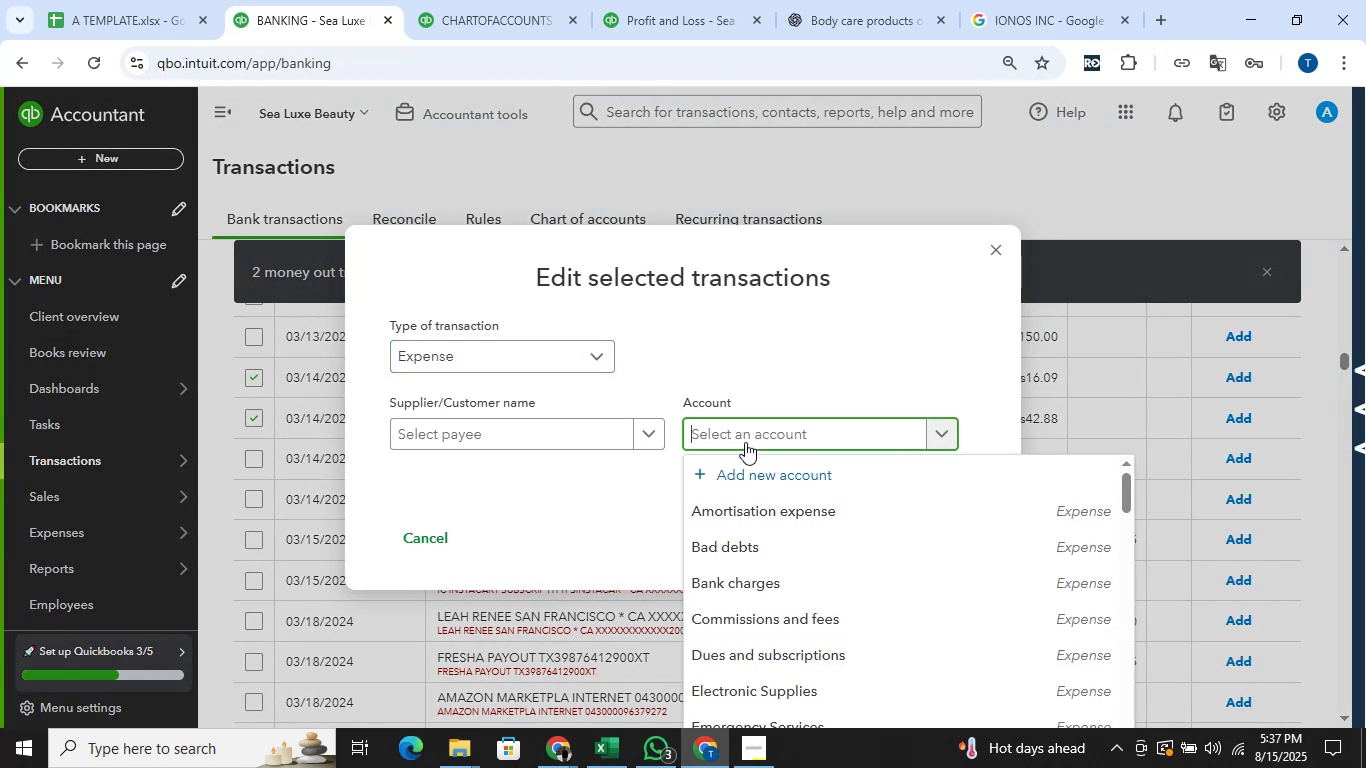 
type(offi)
 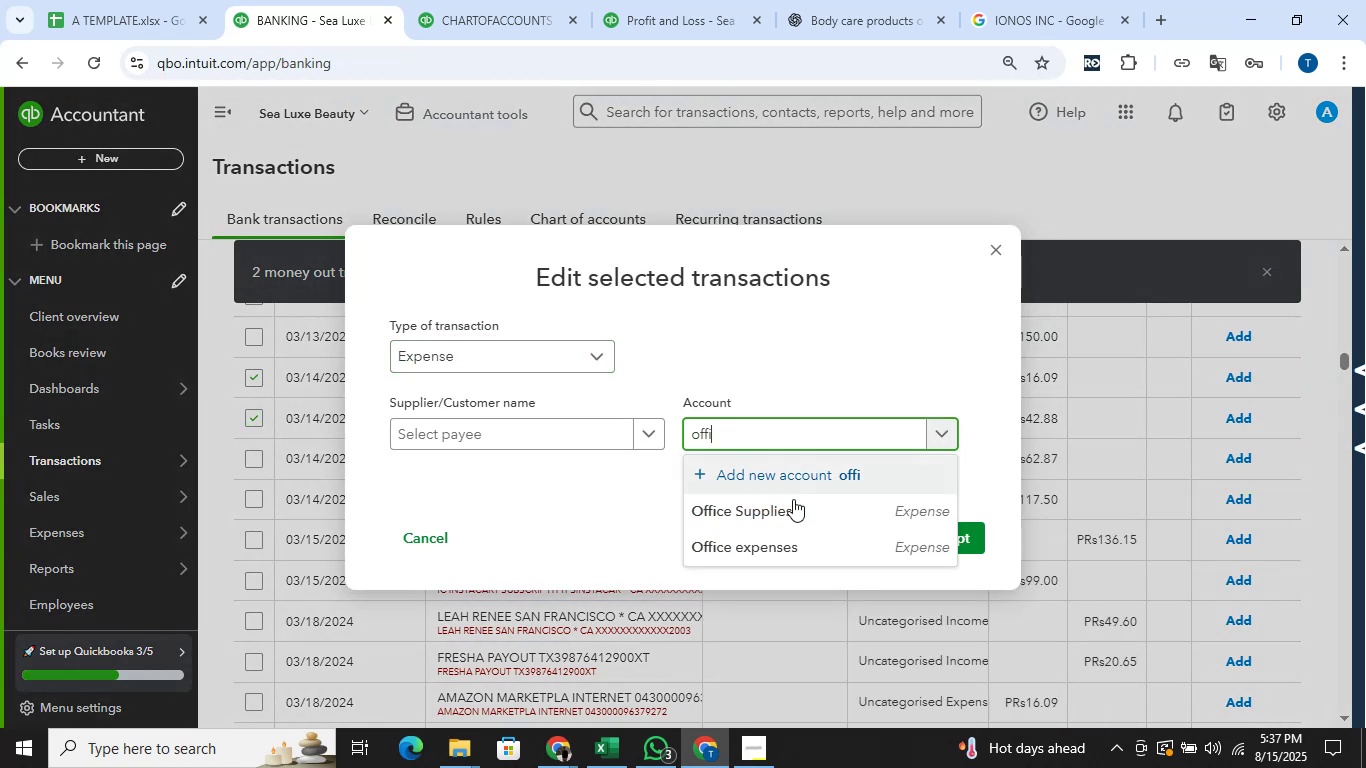 
left_click([799, 549])
 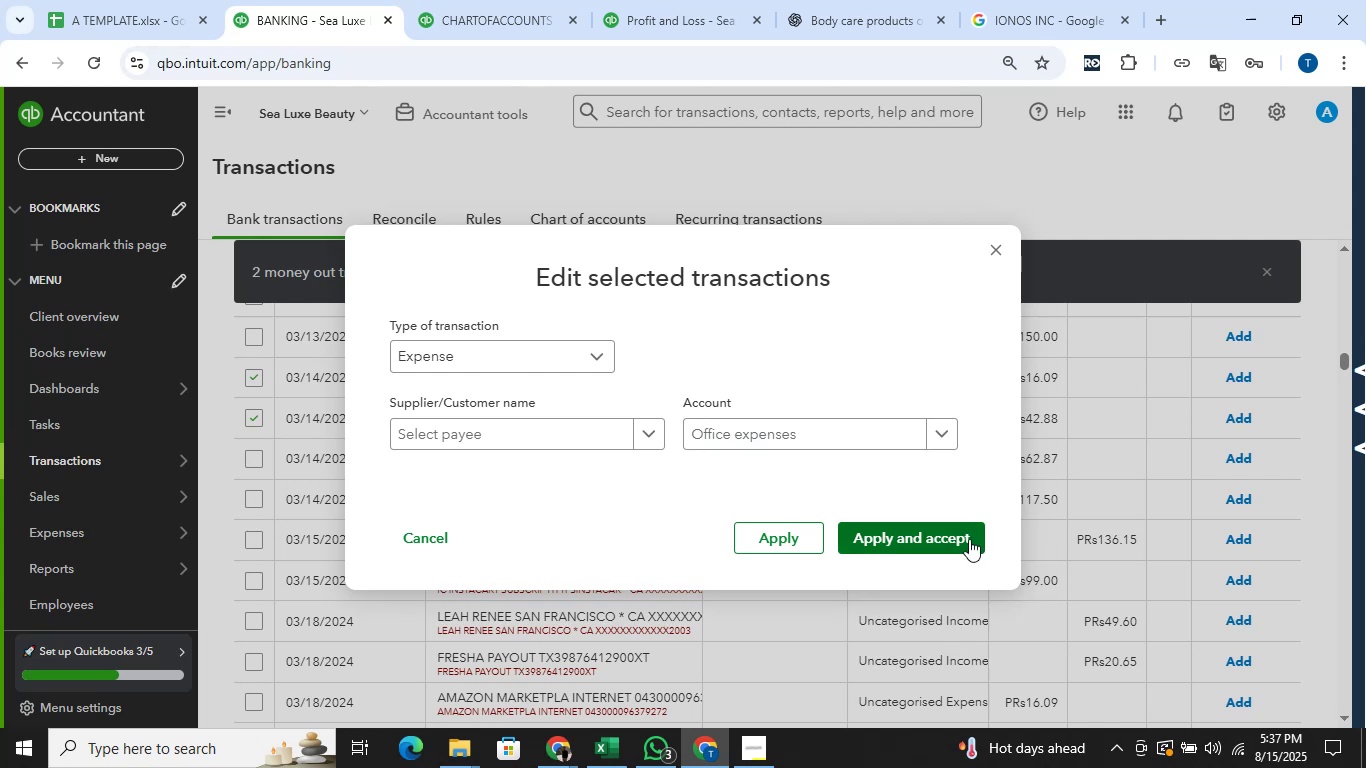 
left_click([944, 526])
 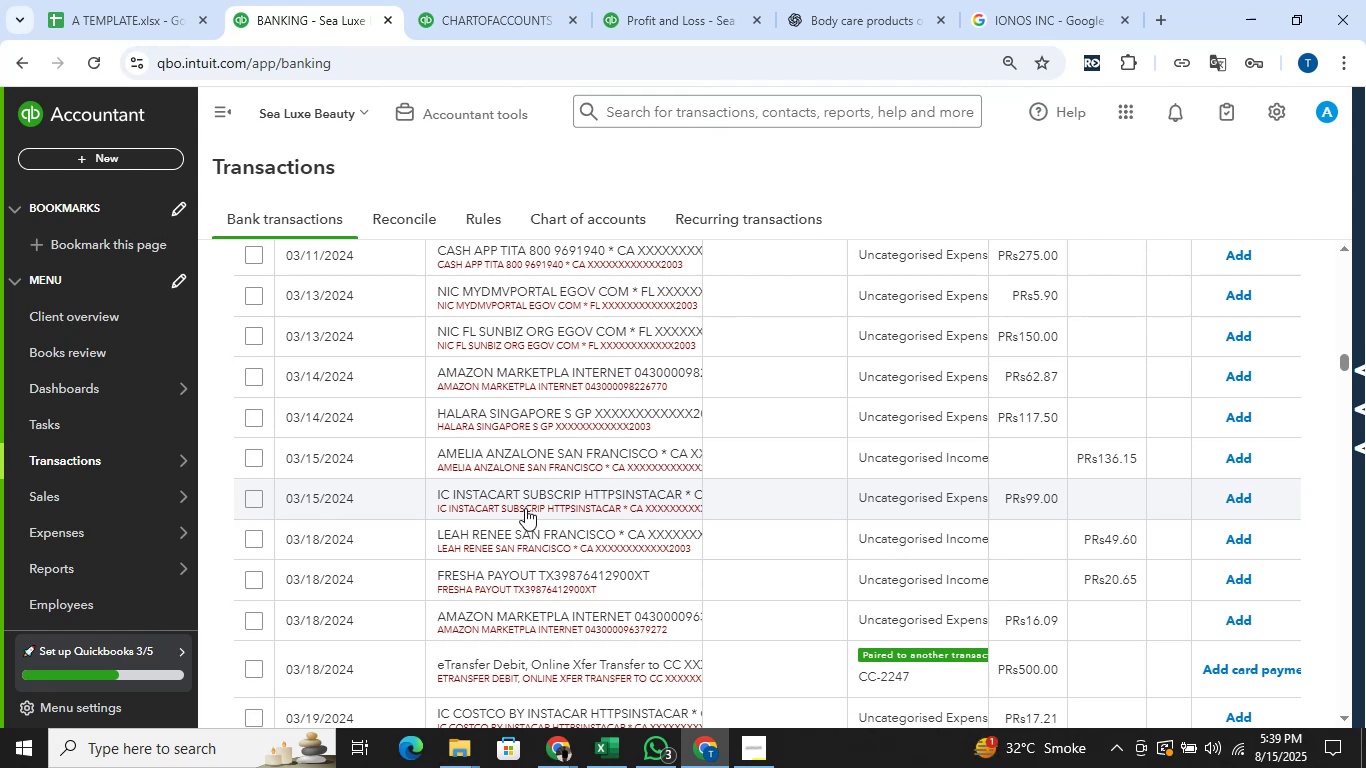 
wait(147.89)
 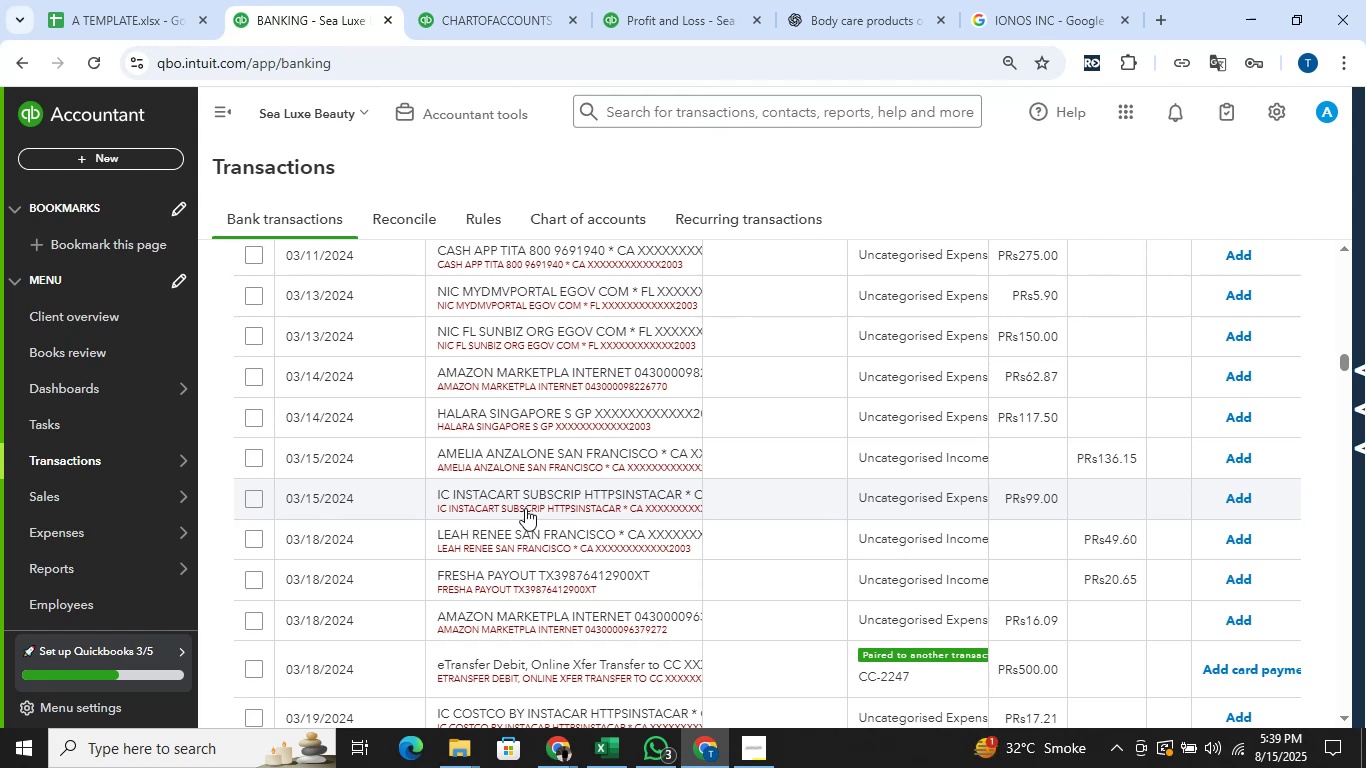 
scroll: coordinate [525, 508], scroll_direction: down, amount: 4.0
 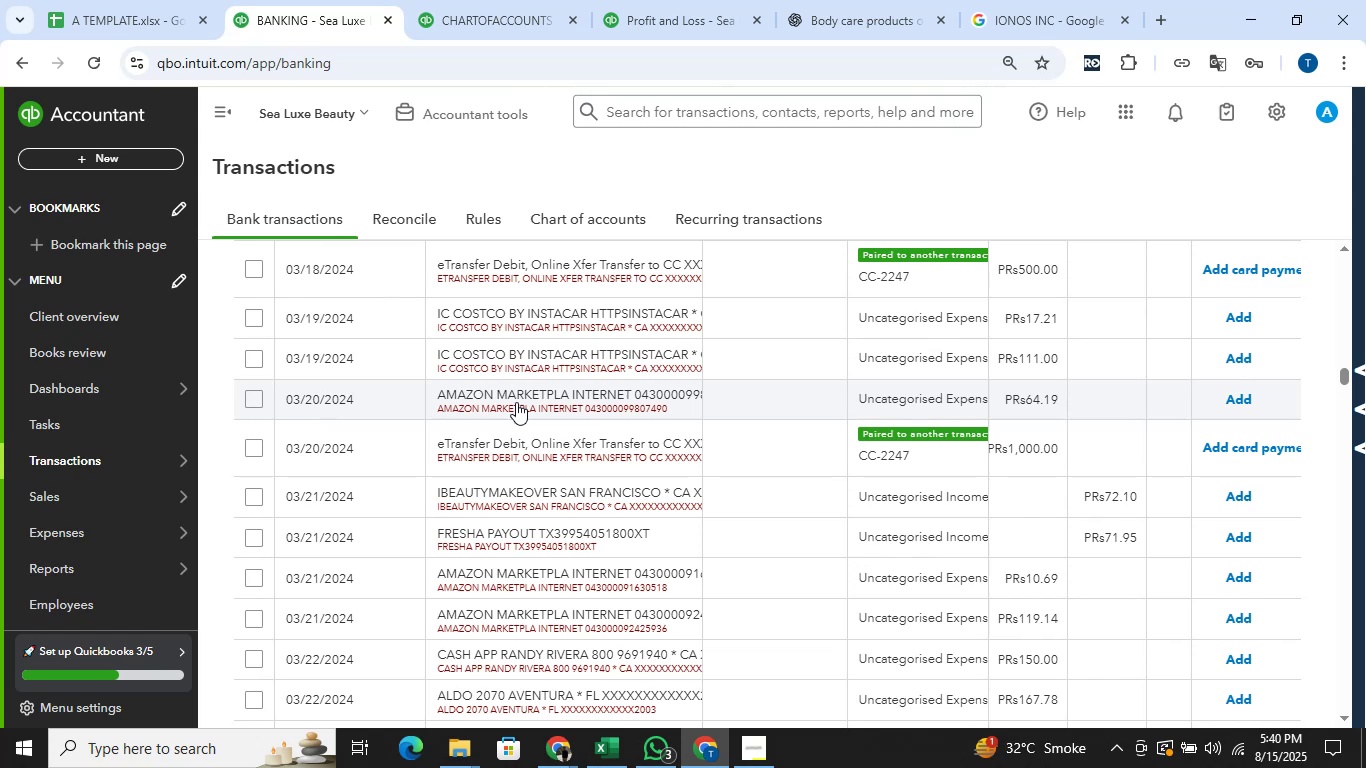 
wait(22.26)
 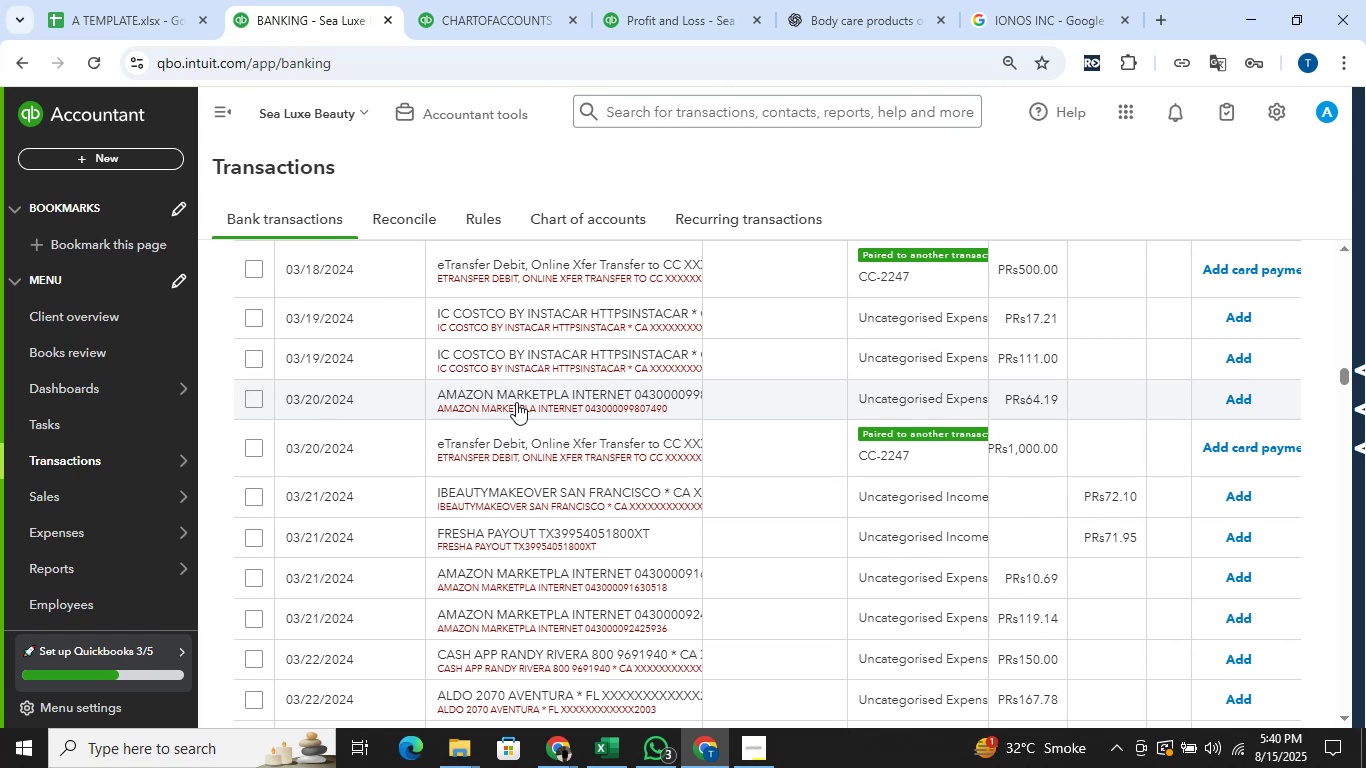 
mouse_move([510, 406])
 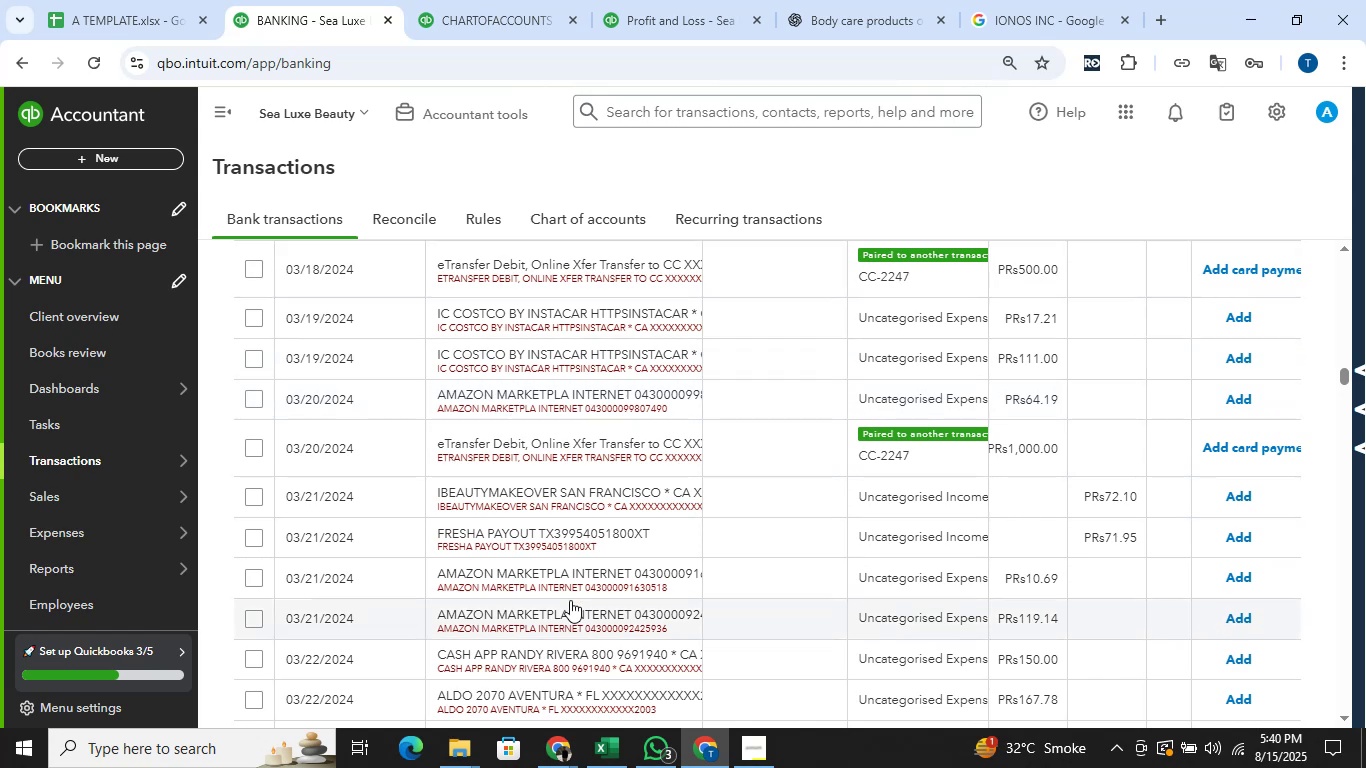 
scroll: coordinate [569, 601], scroll_direction: down, amount: 1.0
 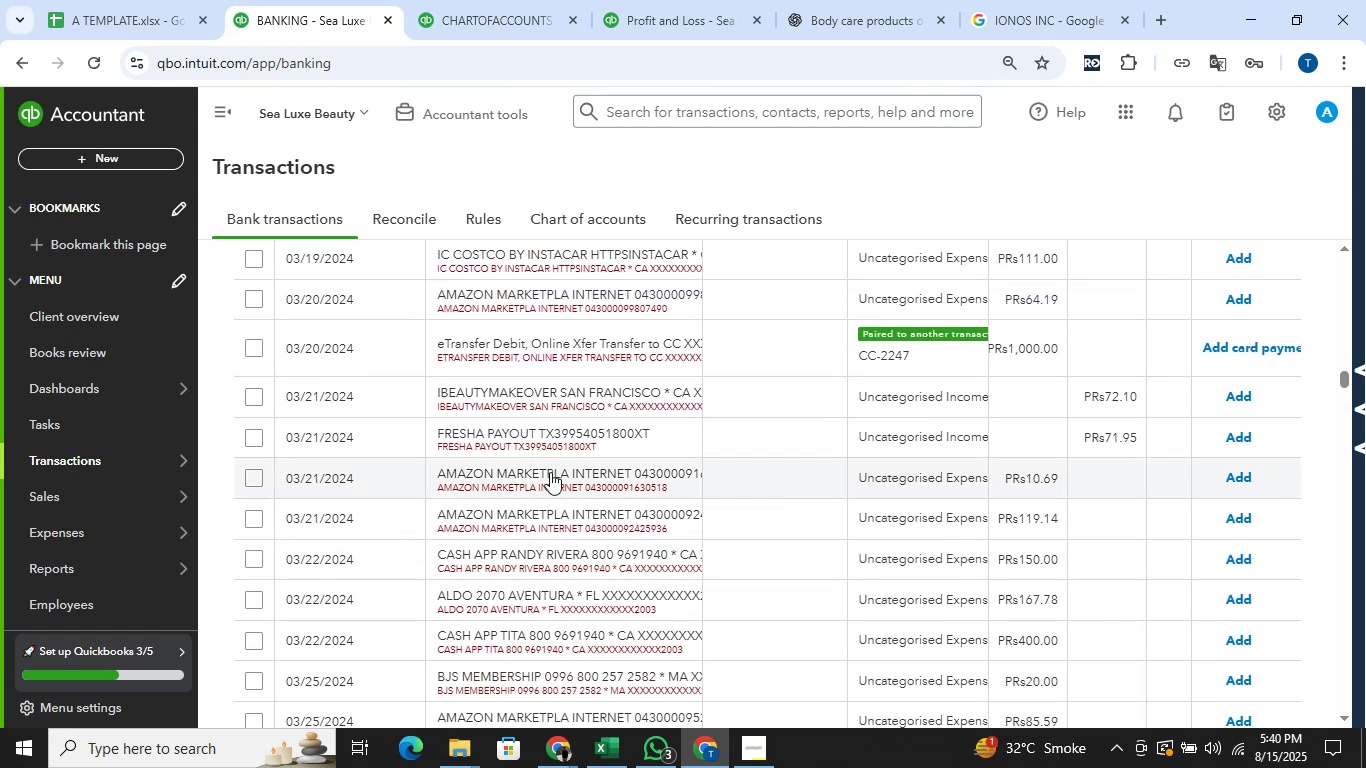 
left_click([550, 472])
 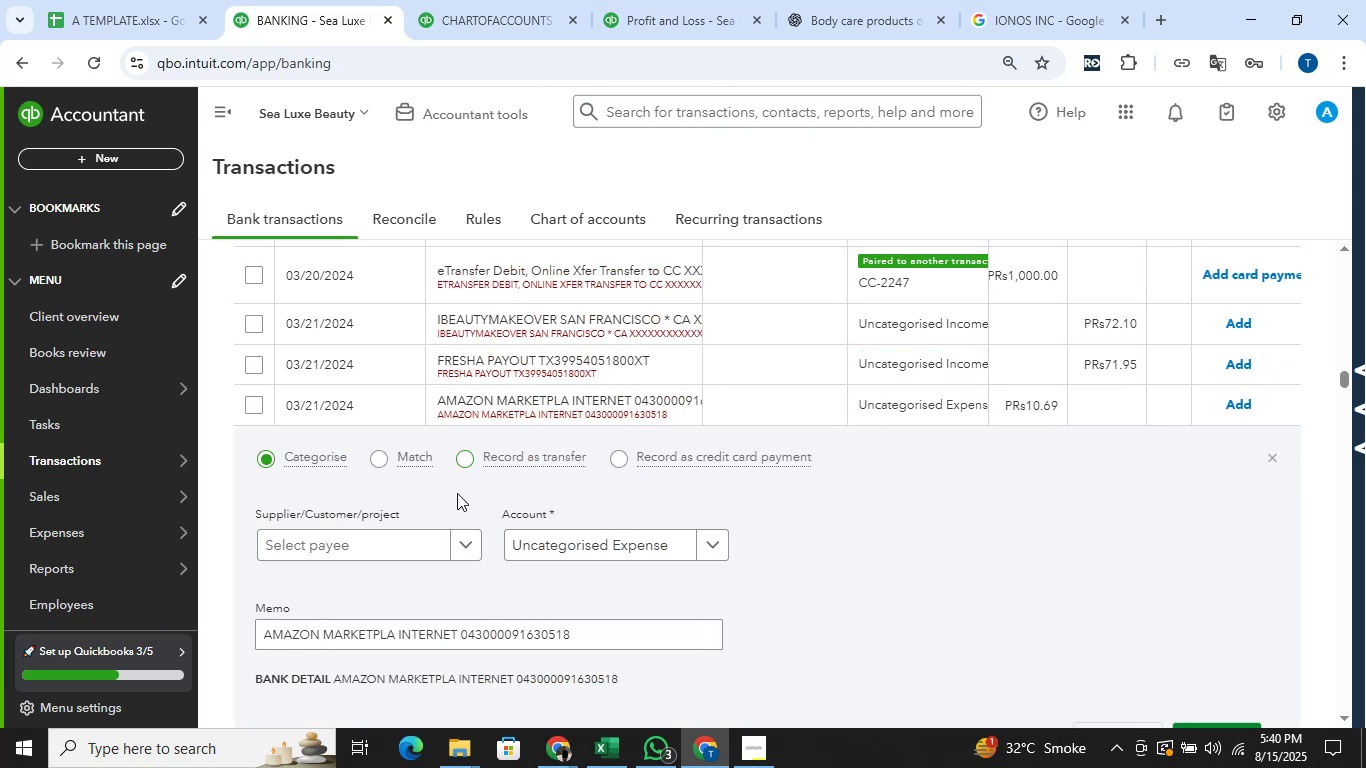 
left_click([554, 534])
 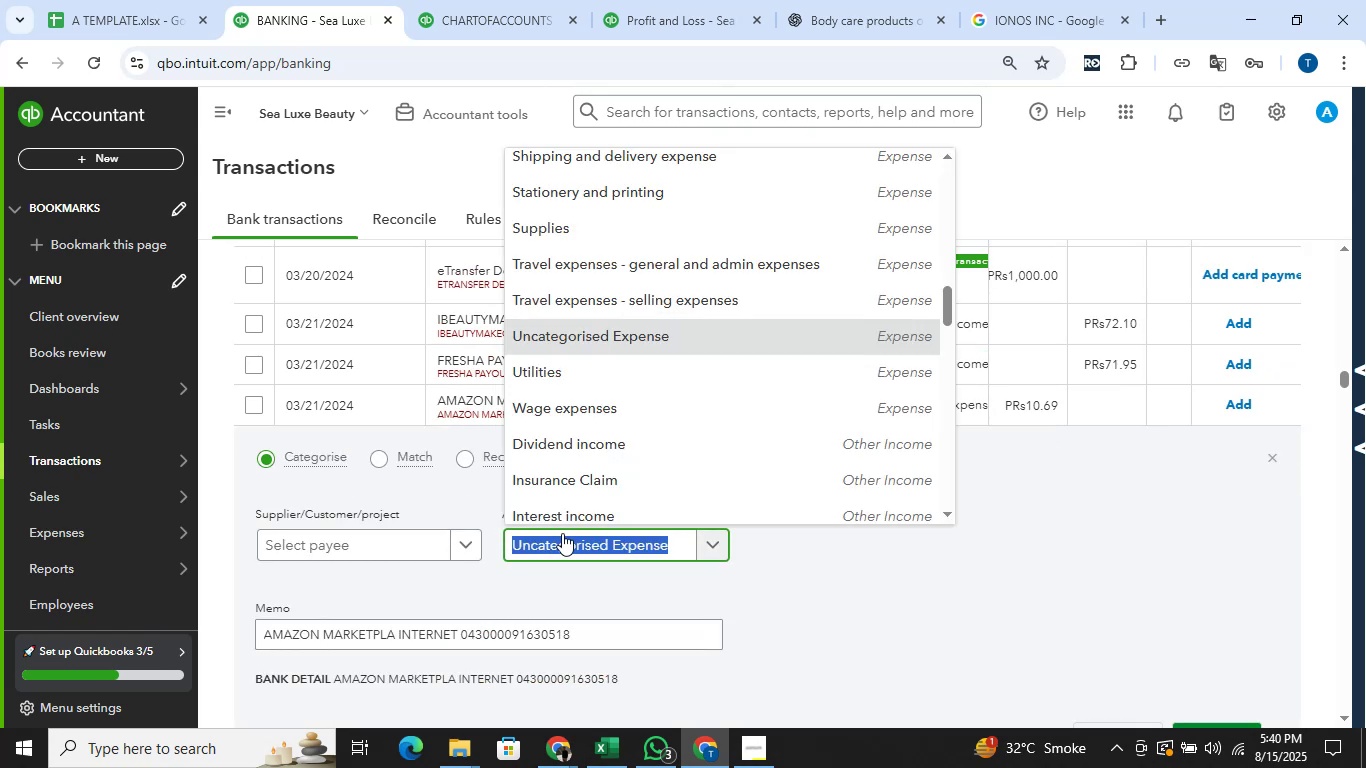 
type(offi)
 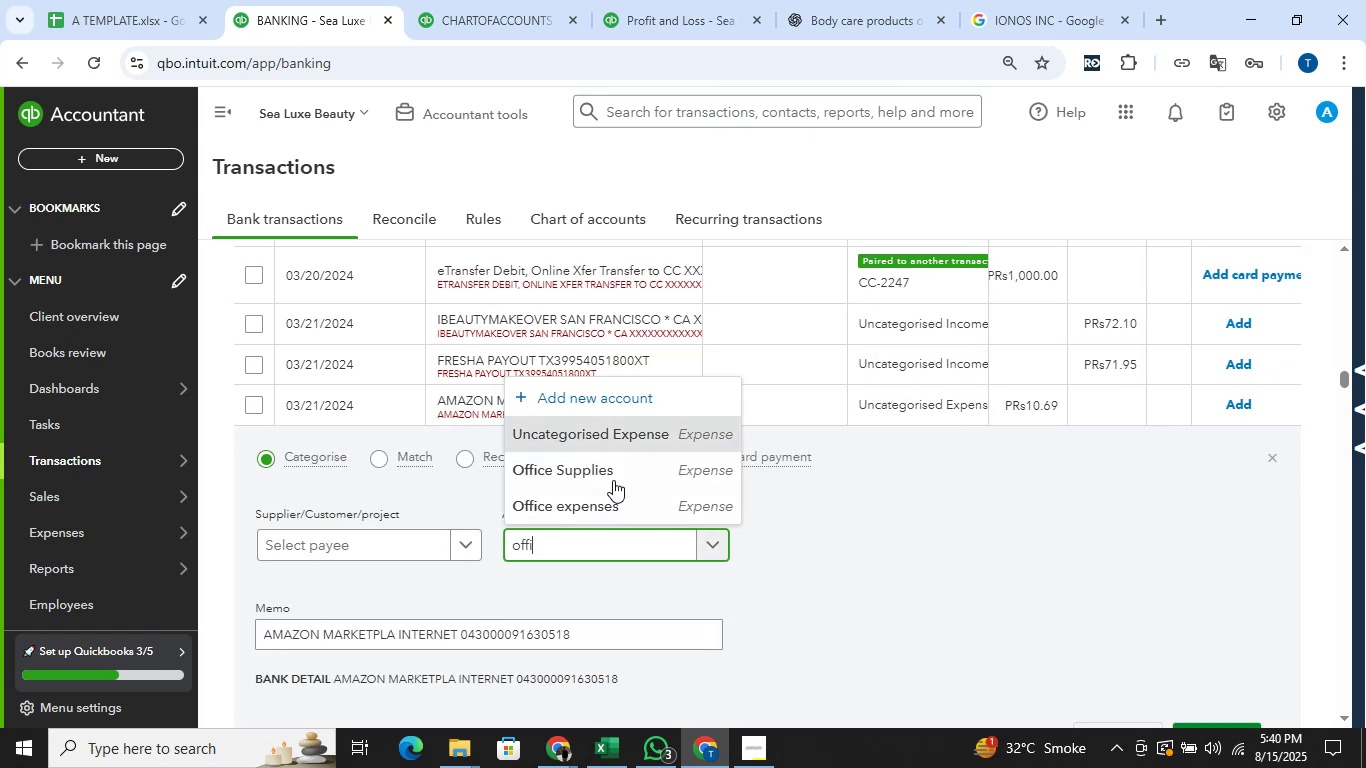 
left_click([634, 503])
 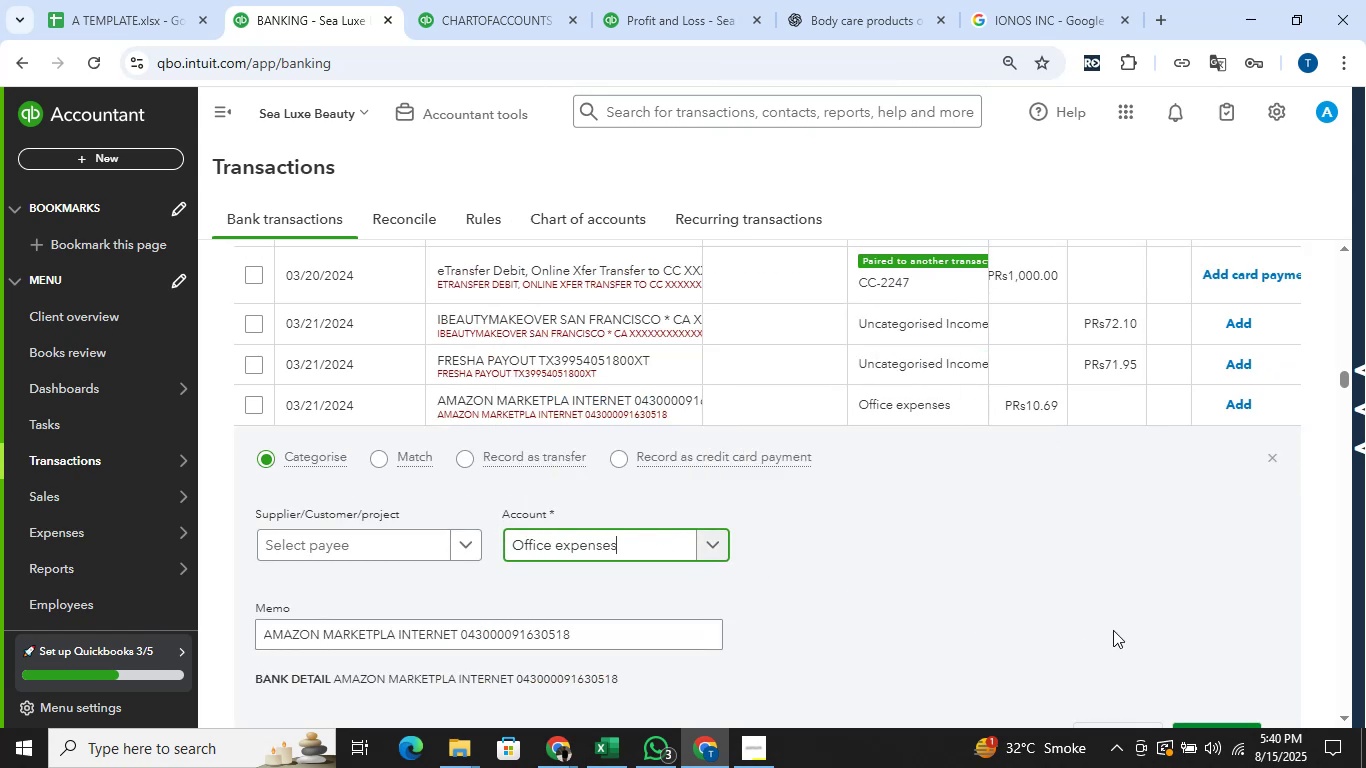 
scroll: coordinate [1113, 630], scroll_direction: down, amount: 1.0
 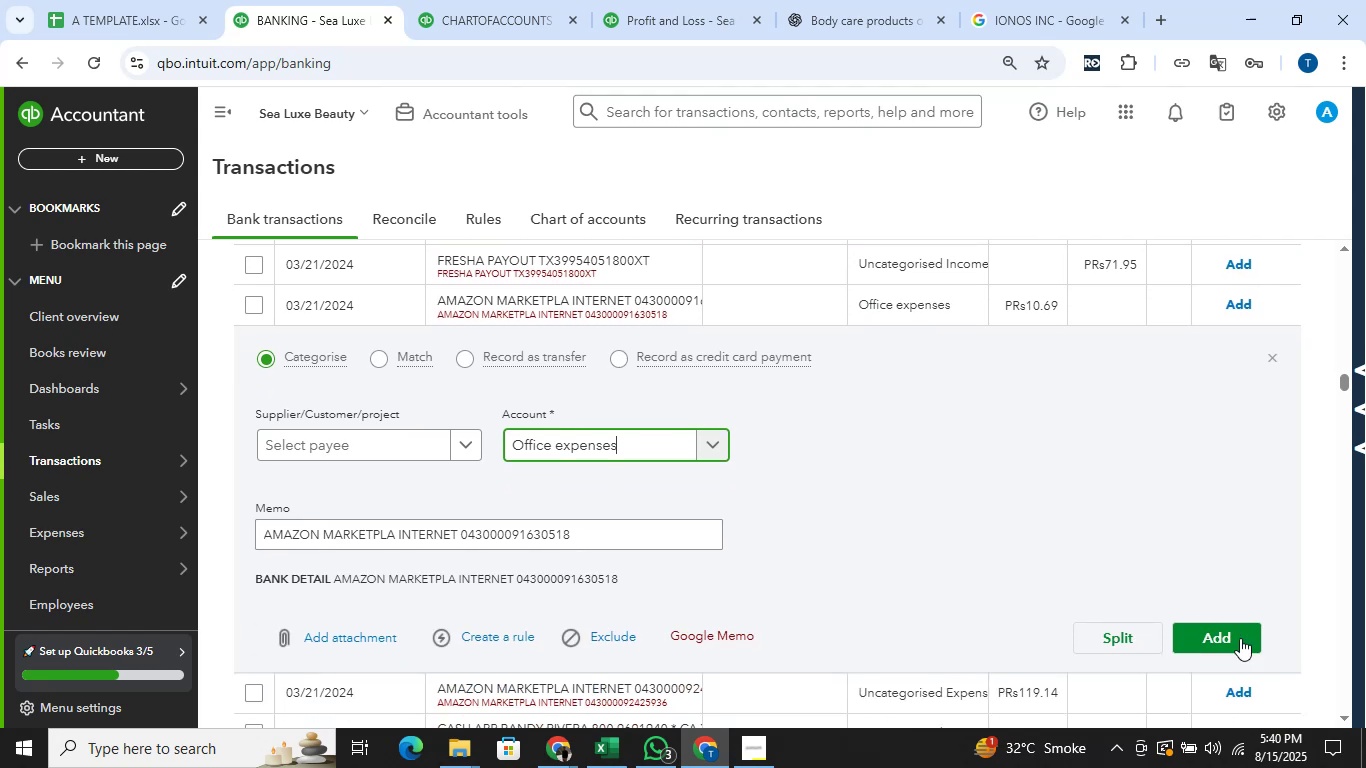 
left_click([1240, 641])
 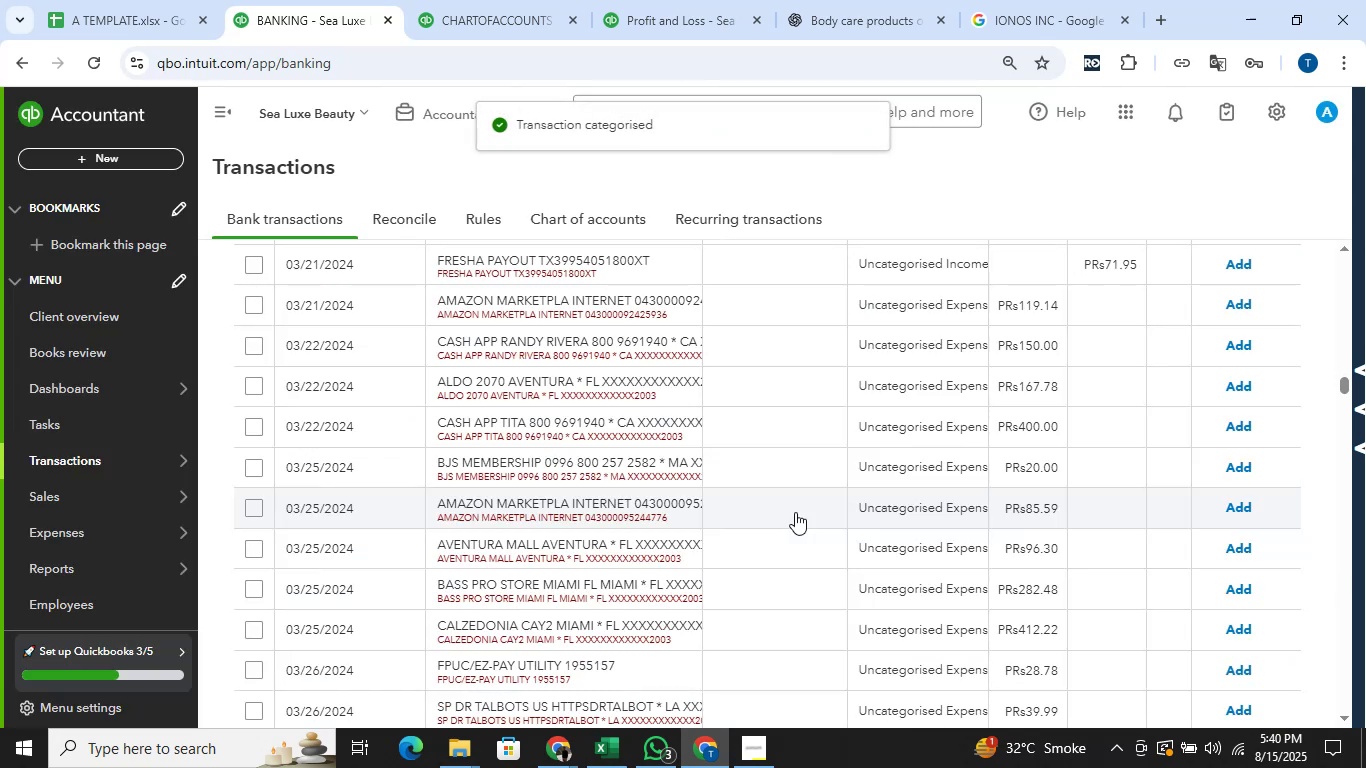 
wait(7.02)
 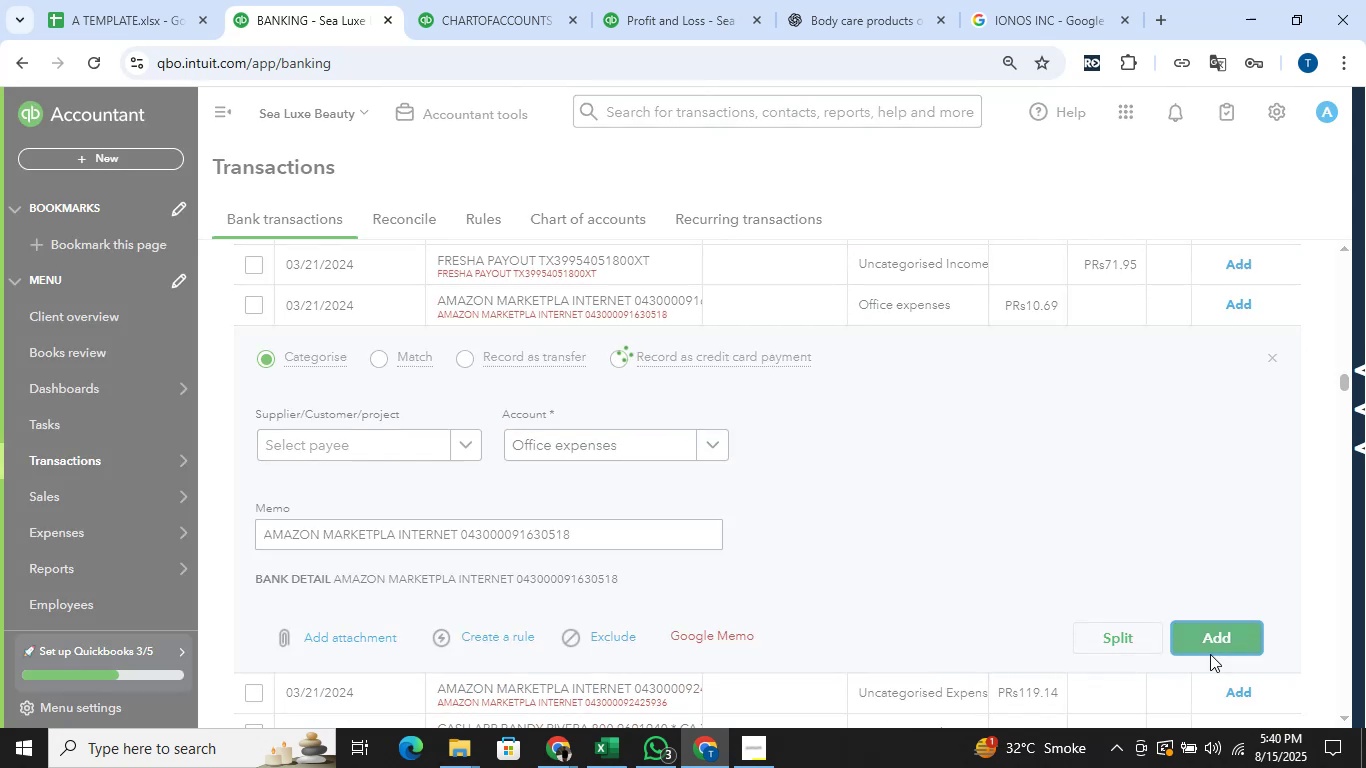 
scroll: coordinate [570, 525], scroll_direction: down, amount: 3.0
 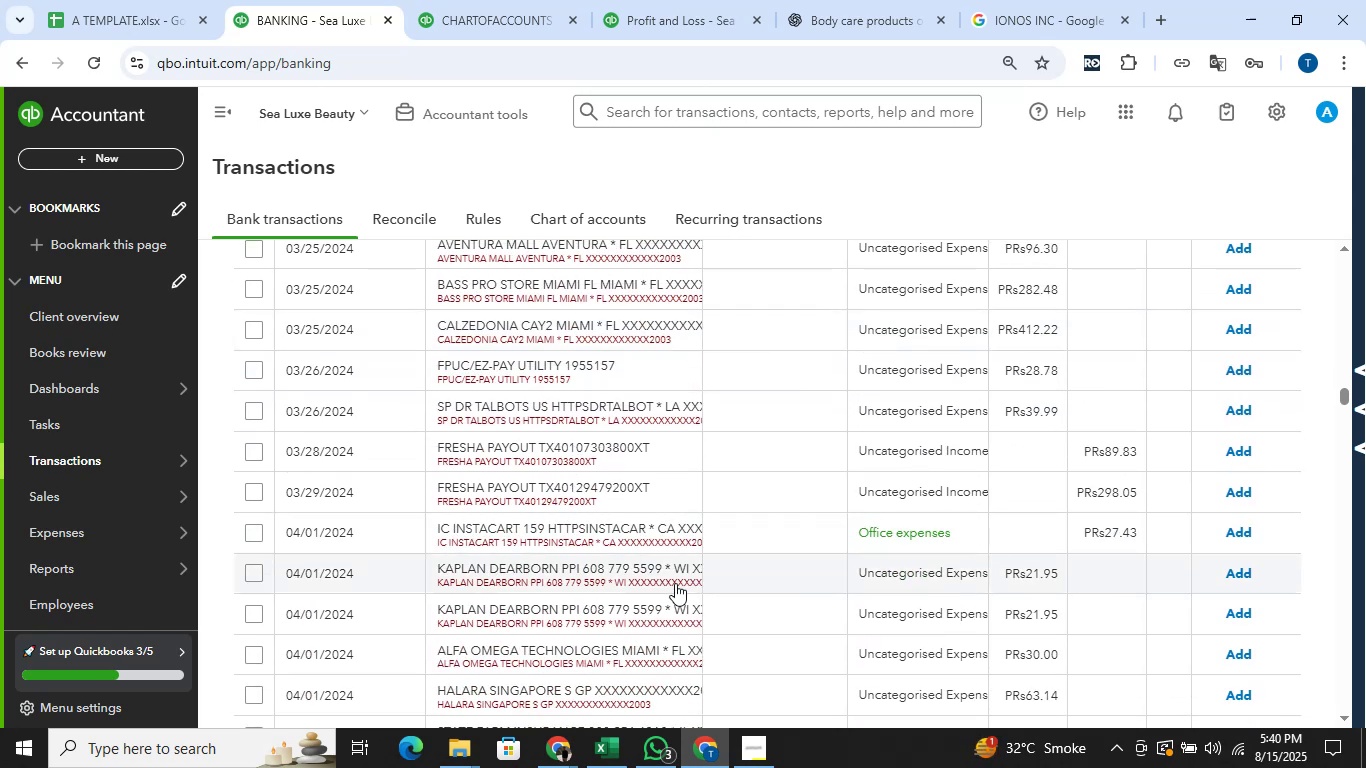 
wait(6.06)
 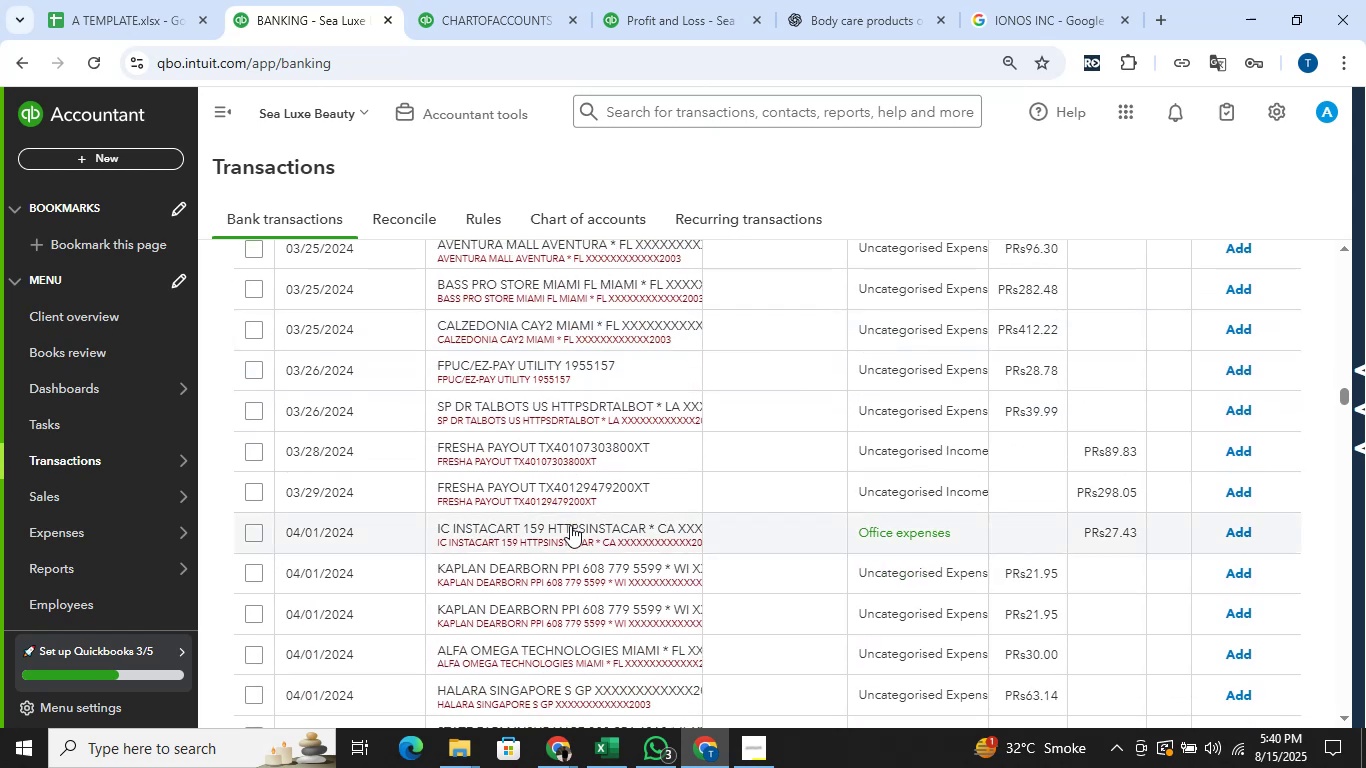 
scroll: coordinate [649, 576], scroll_direction: down, amount: 2.0
 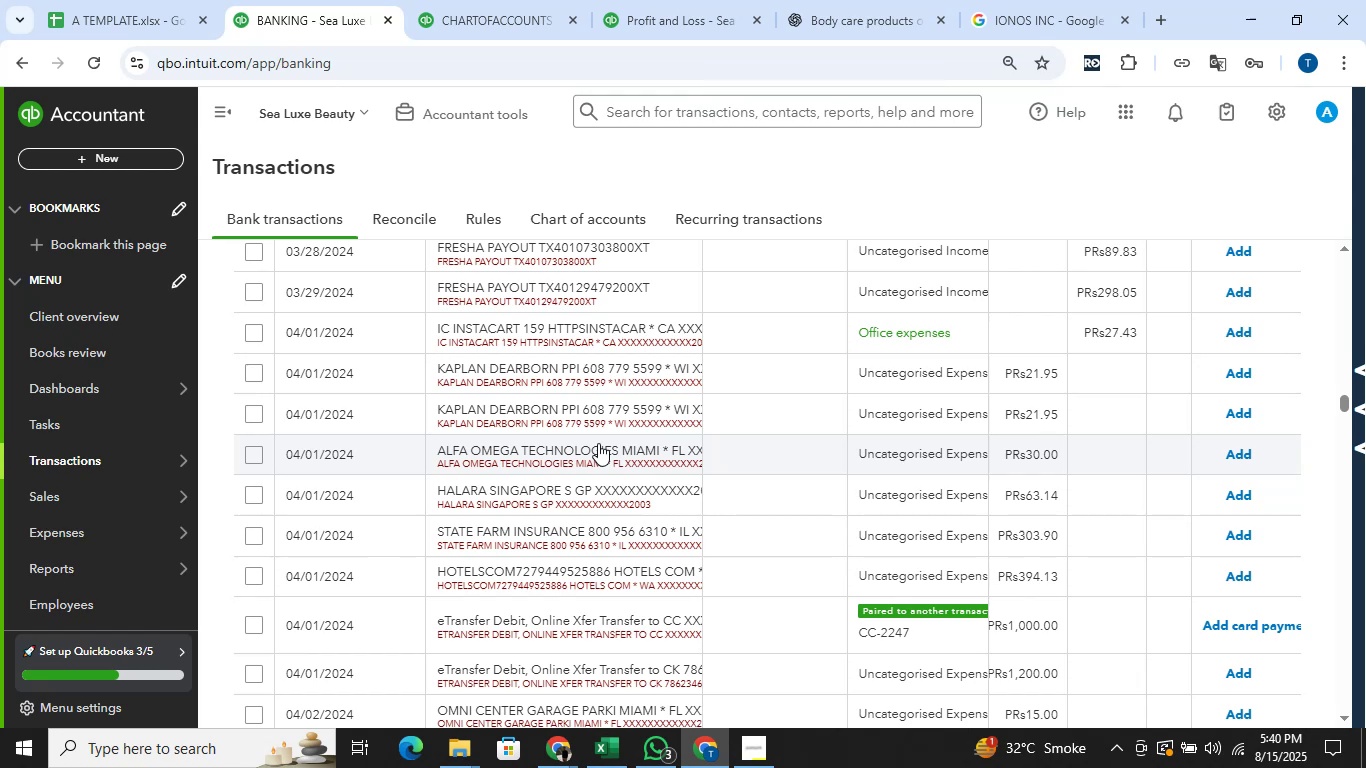 
scroll: coordinate [598, 443], scroll_direction: up, amount: 2.0
 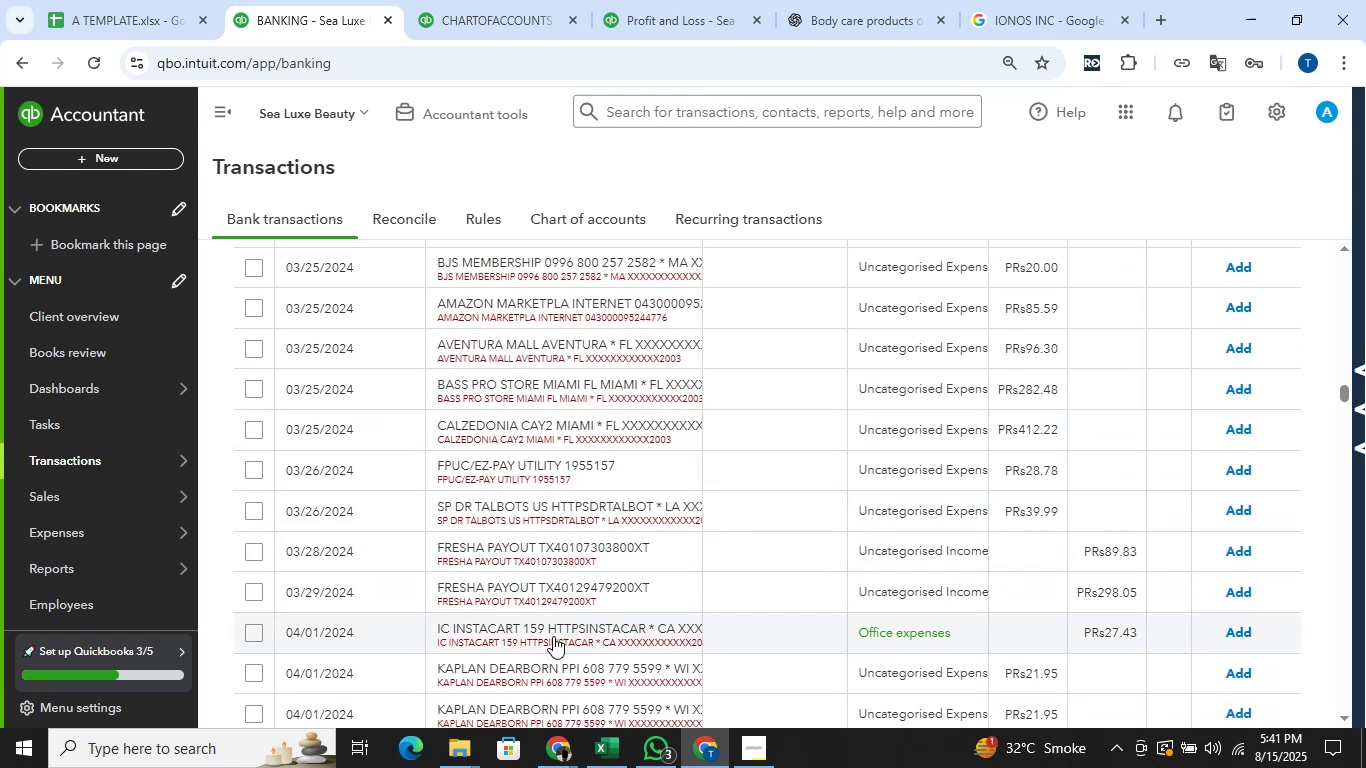 
scroll: coordinate [571, 590], scroll_direction: down, amount: 6.0
 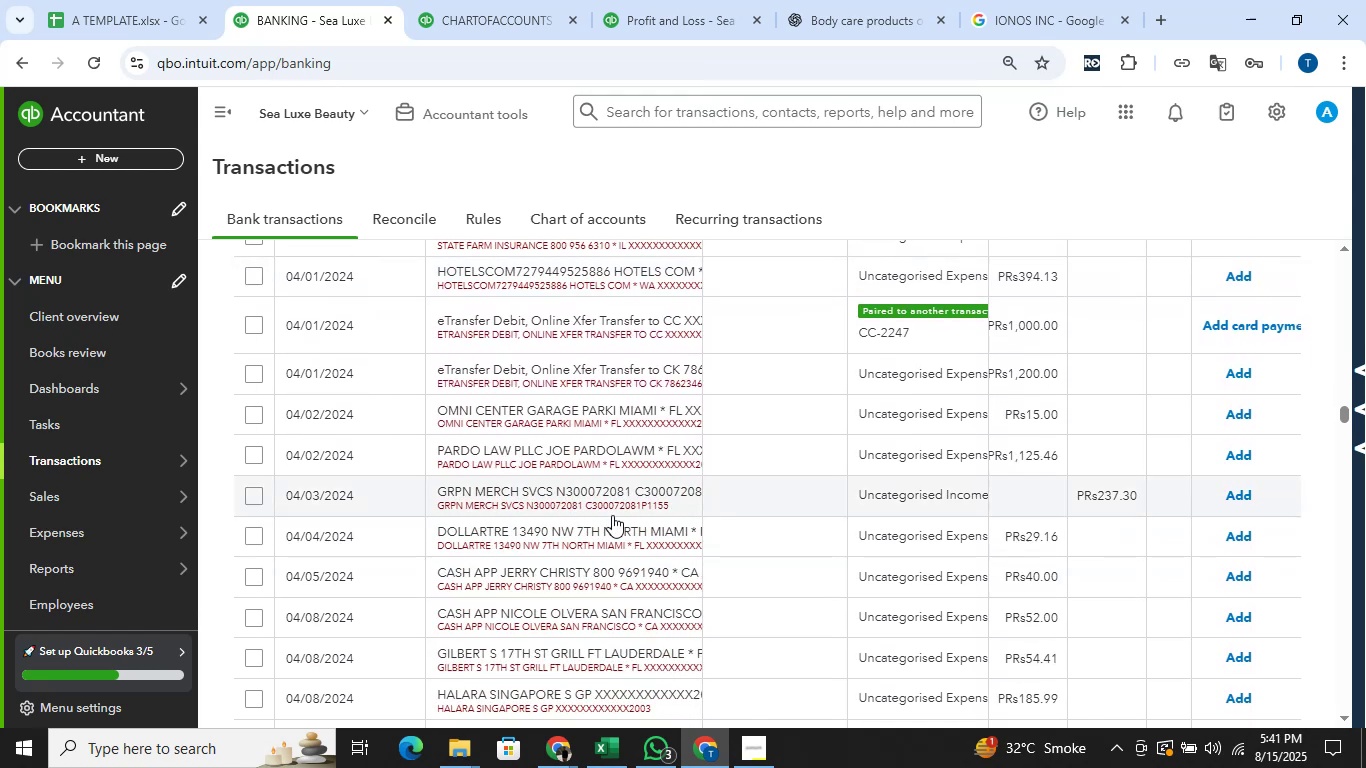 
left_click([617, 534])
 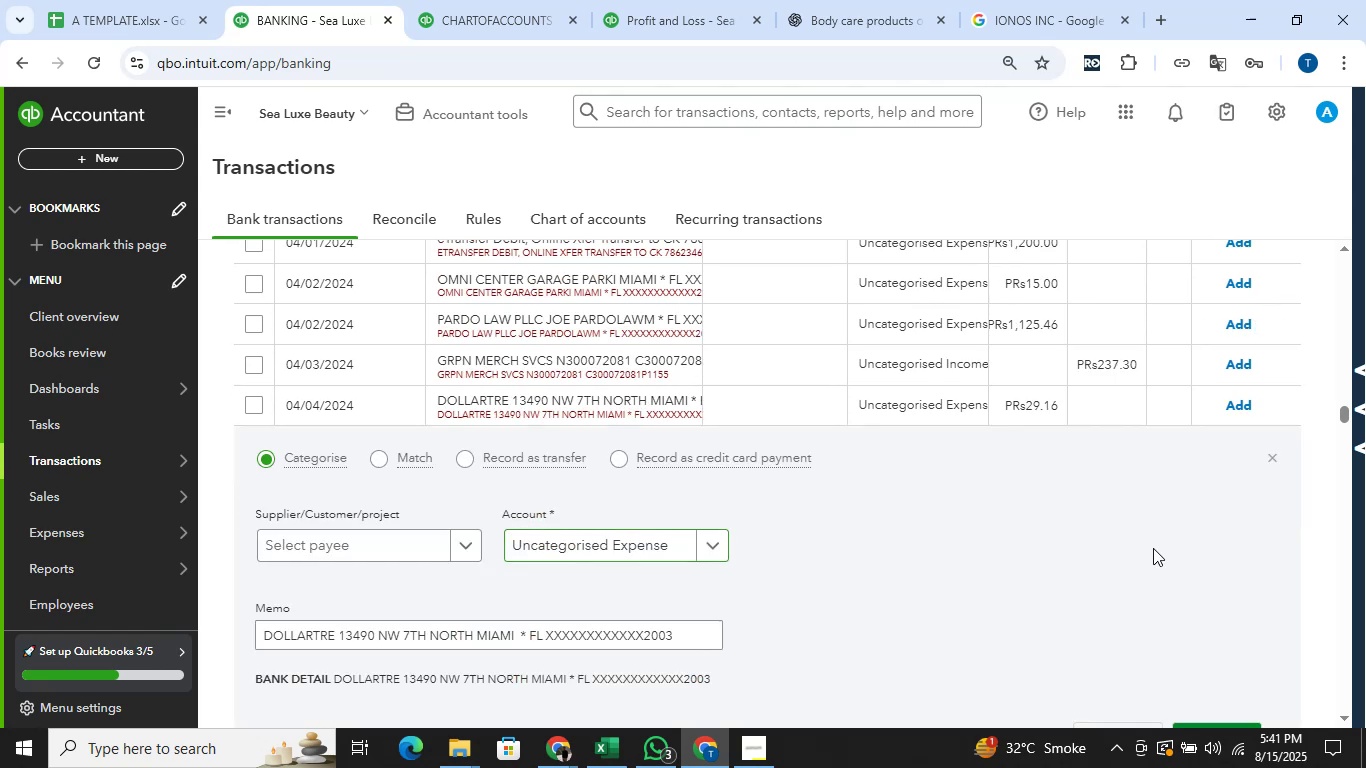 
left_click([1274, 459])
 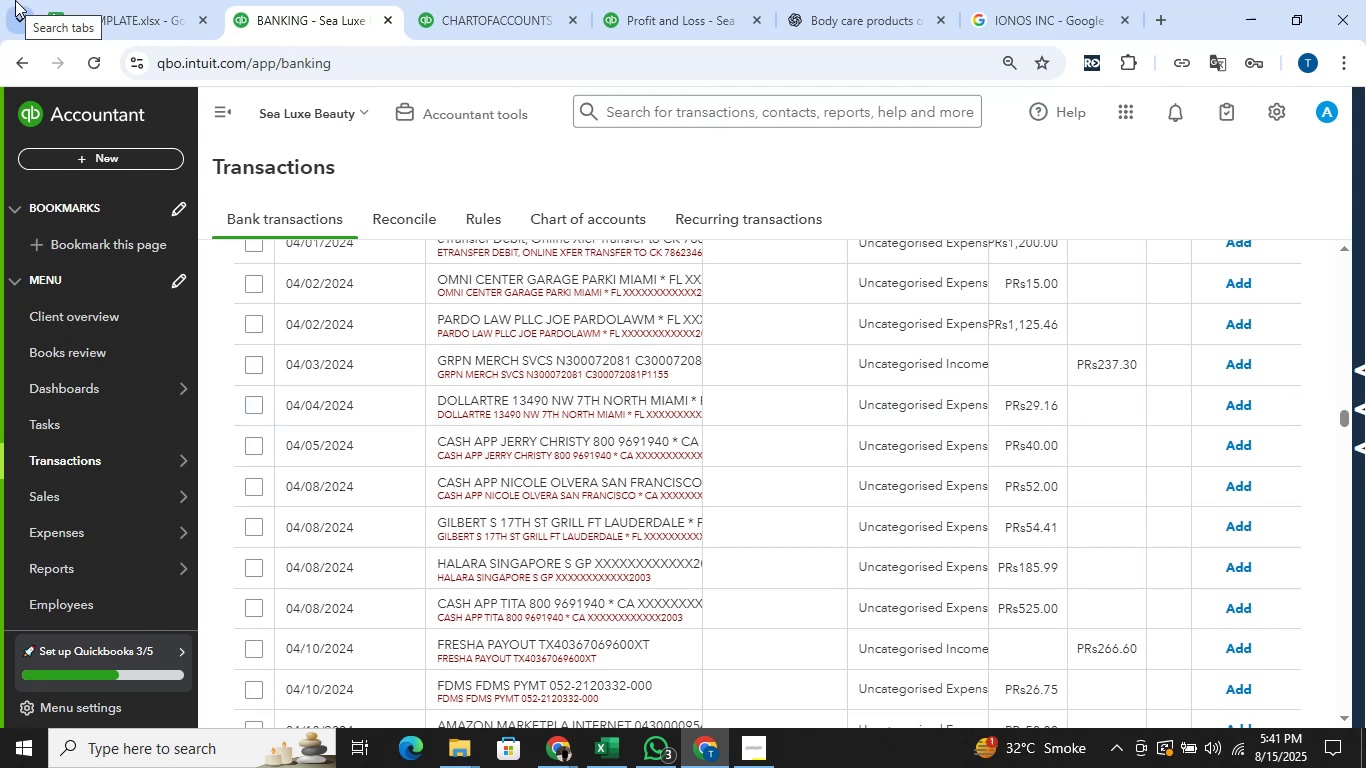 
wait(21.39)
 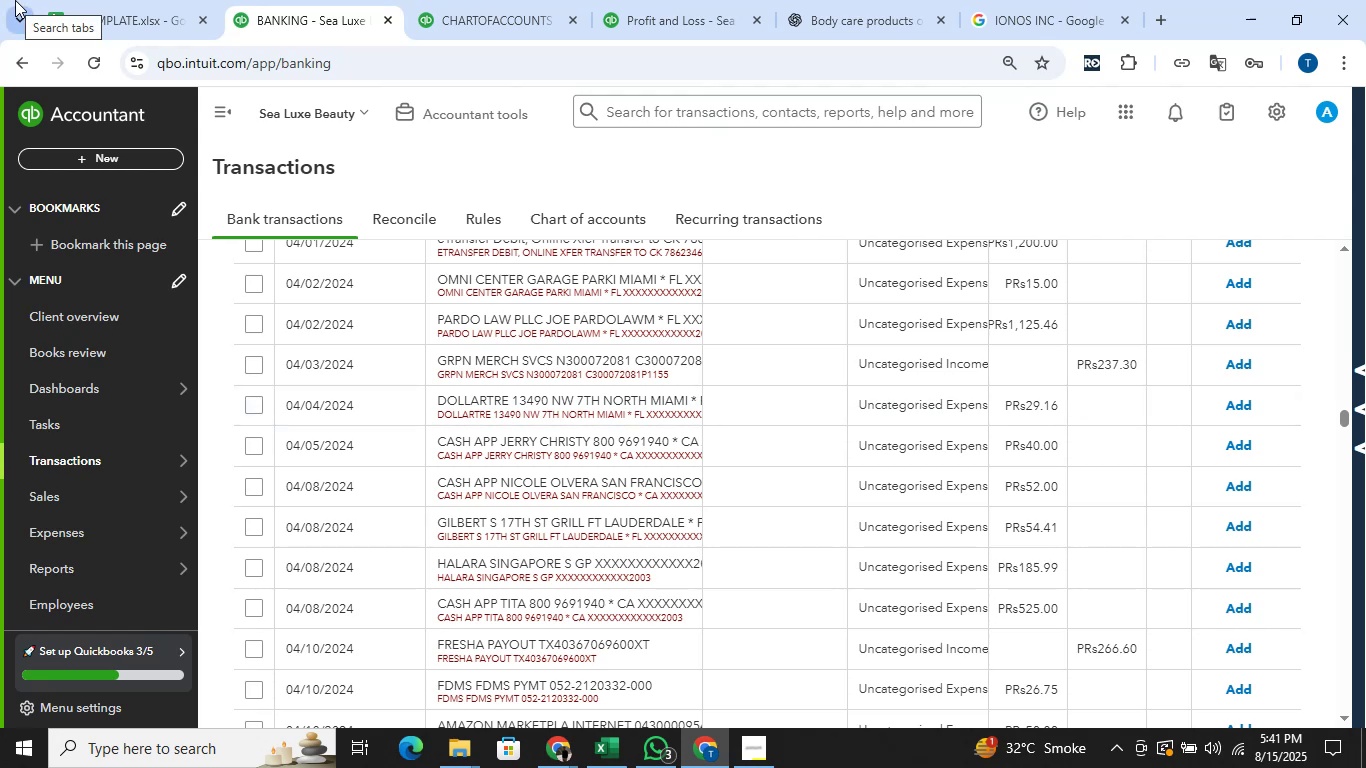 
left_click([570, 767])
 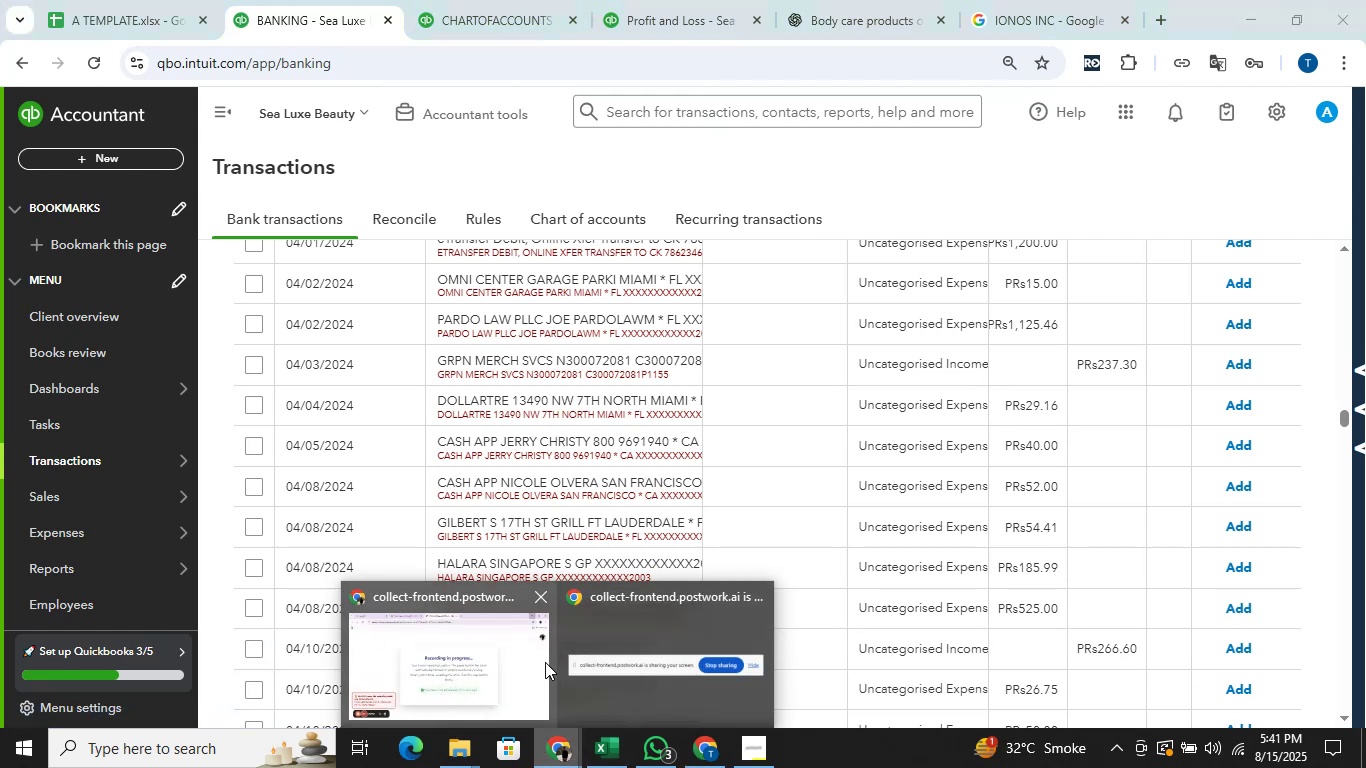 
left_click([539, 650])
 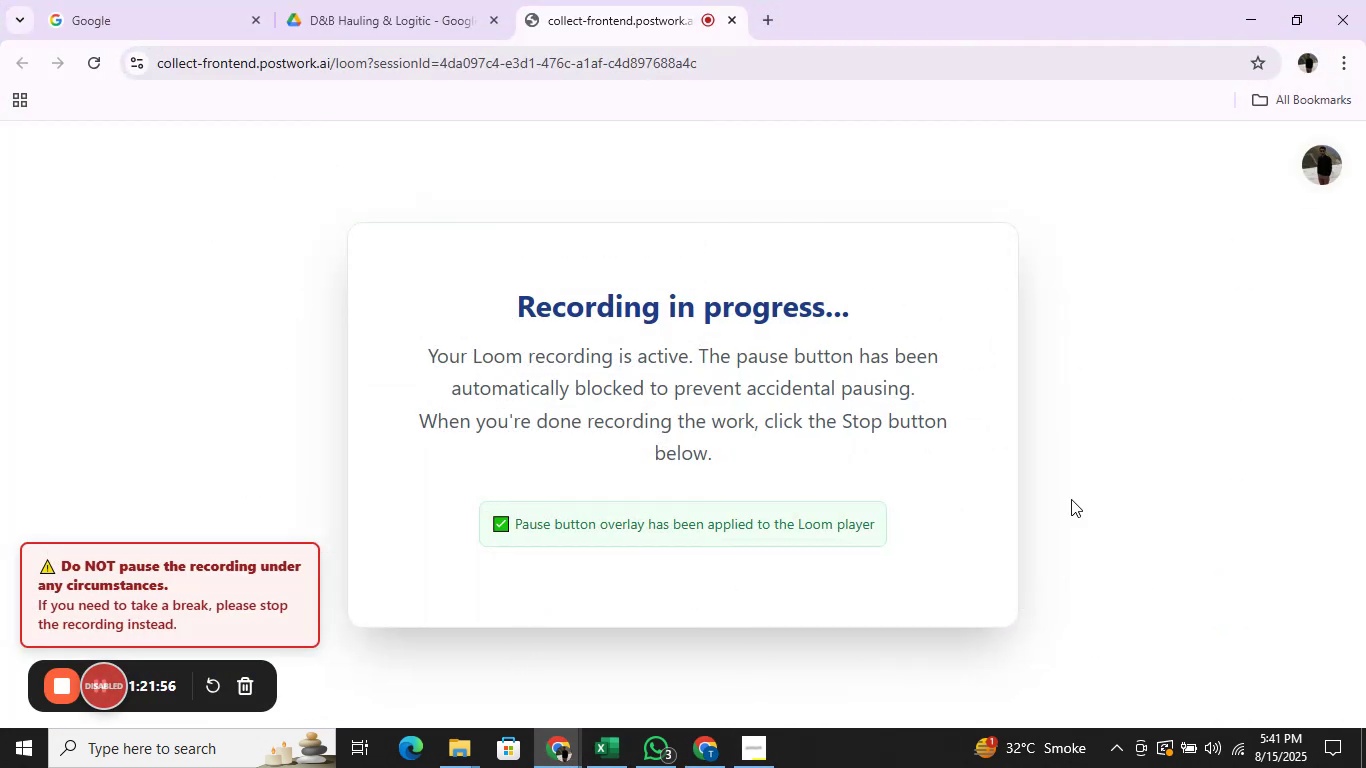 